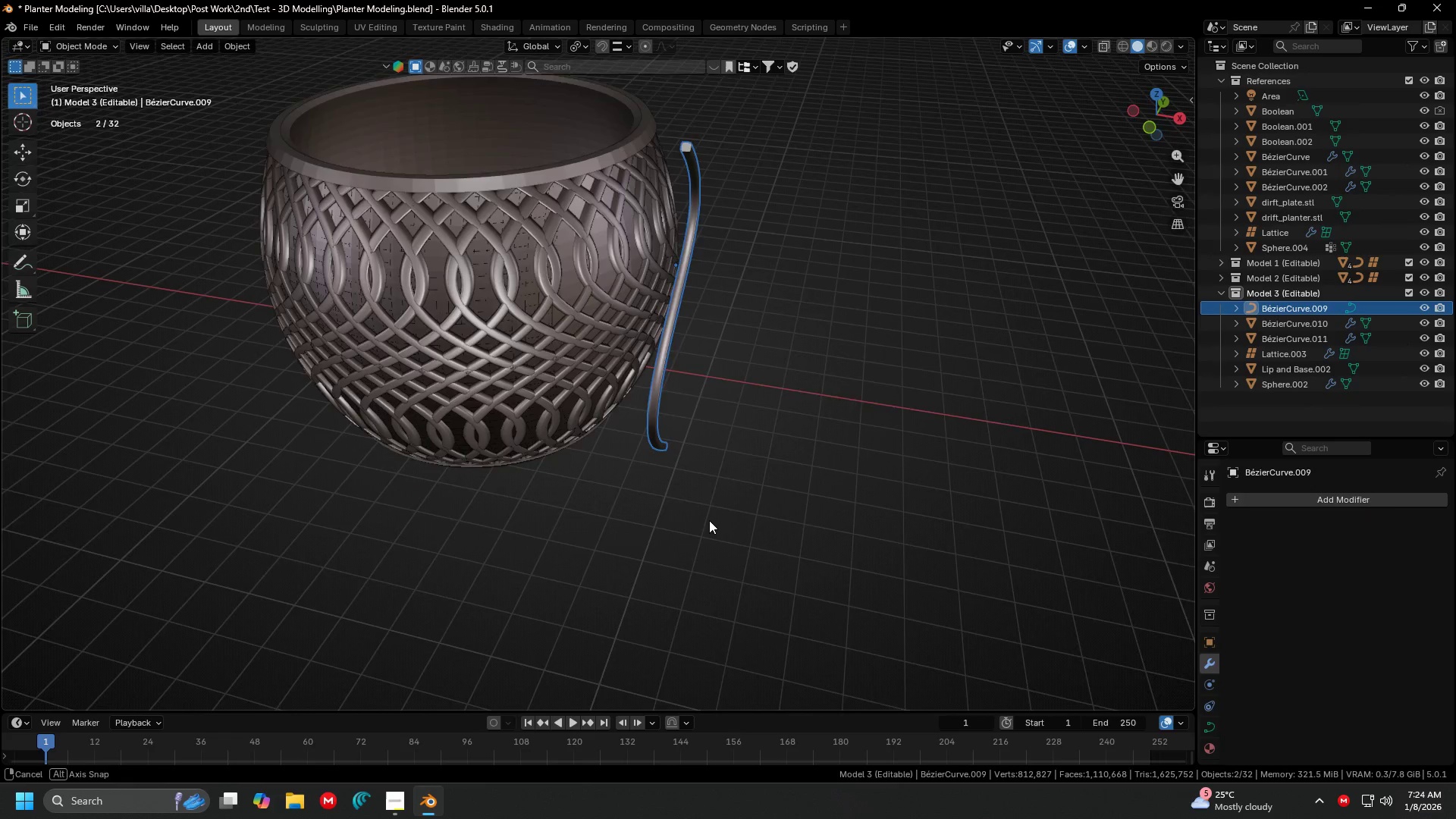 
left_click([767, 526])
 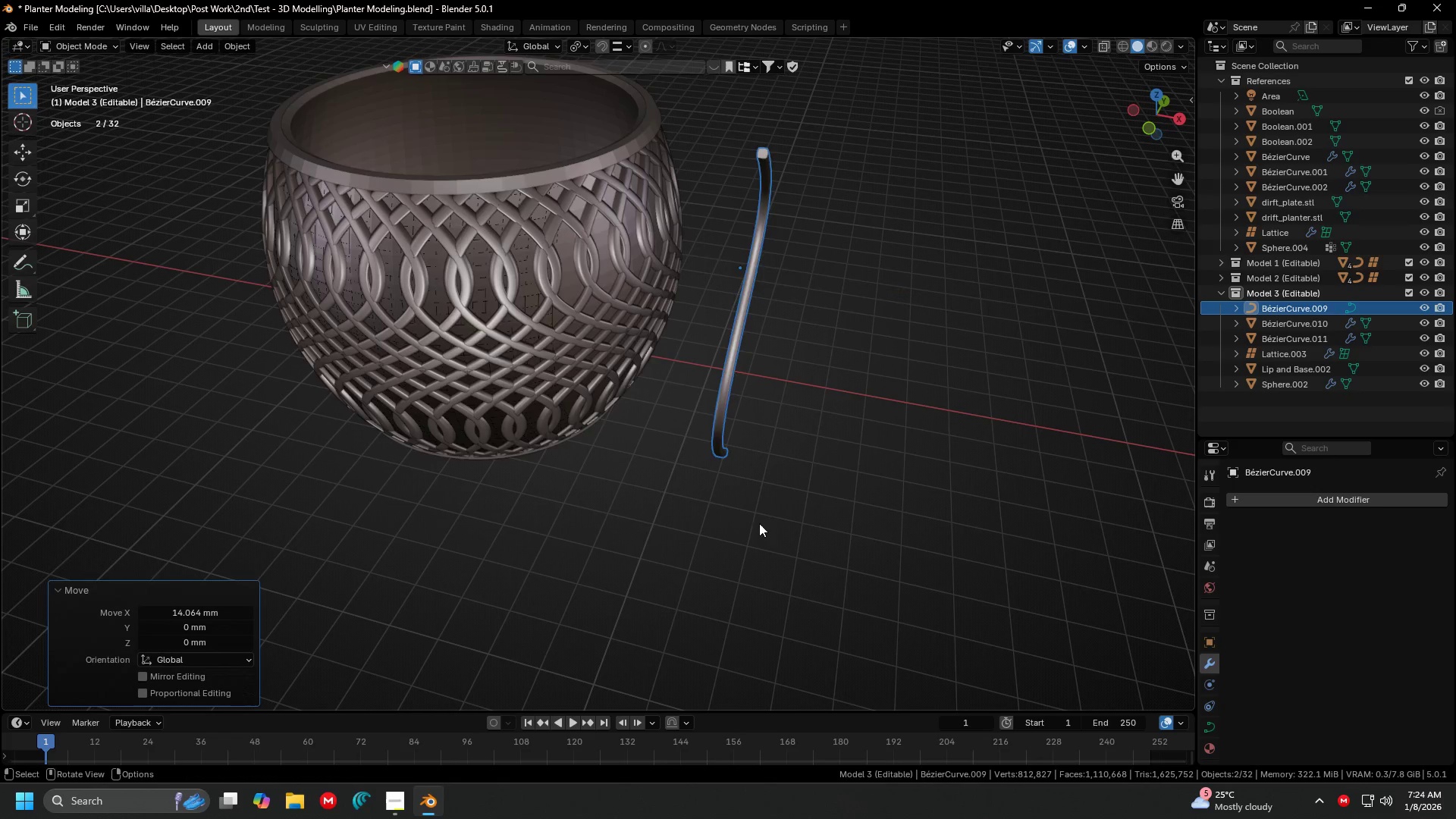 
left_click([595, 473])
 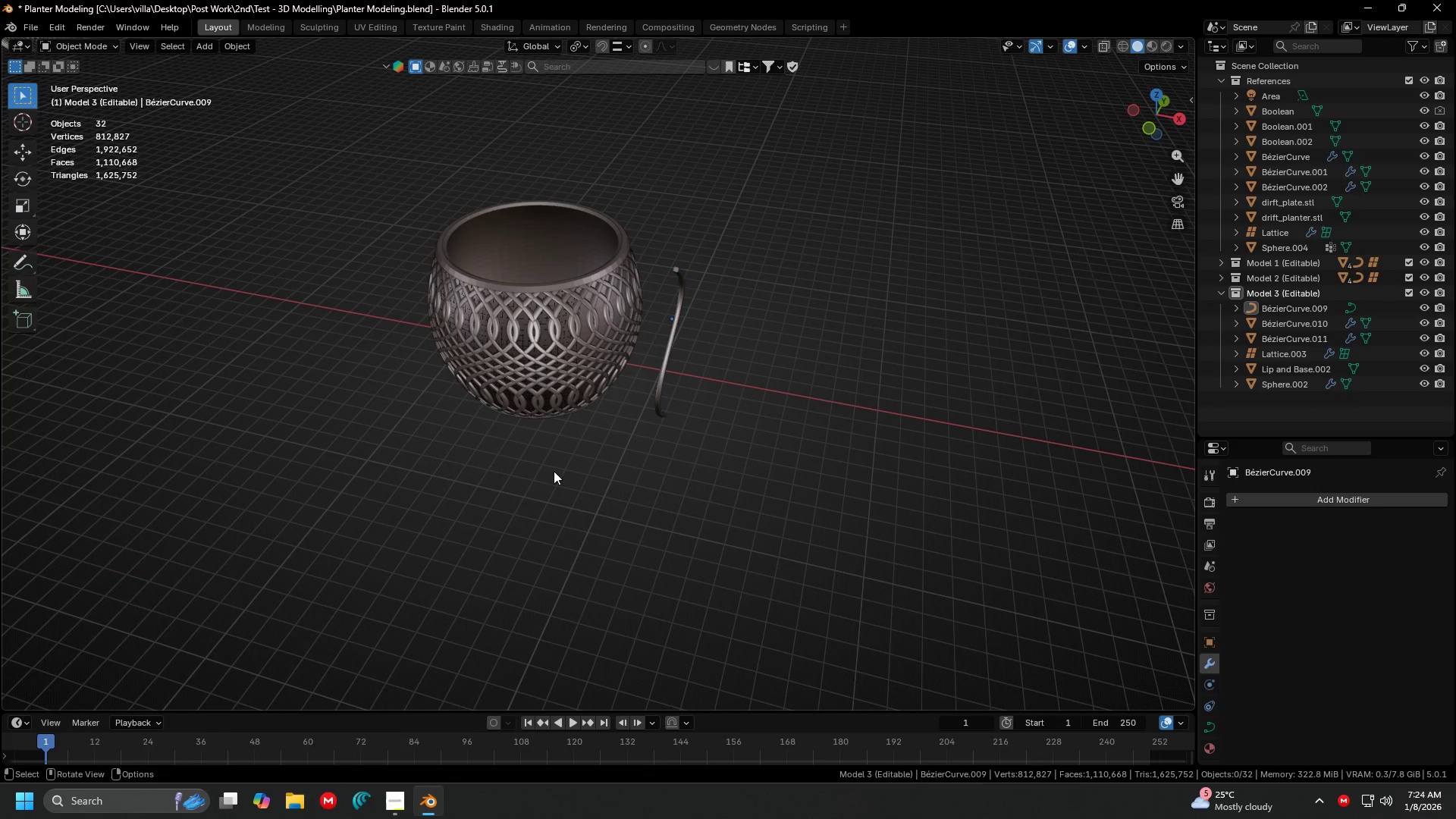 
key(Shift+ShiftLeft)
 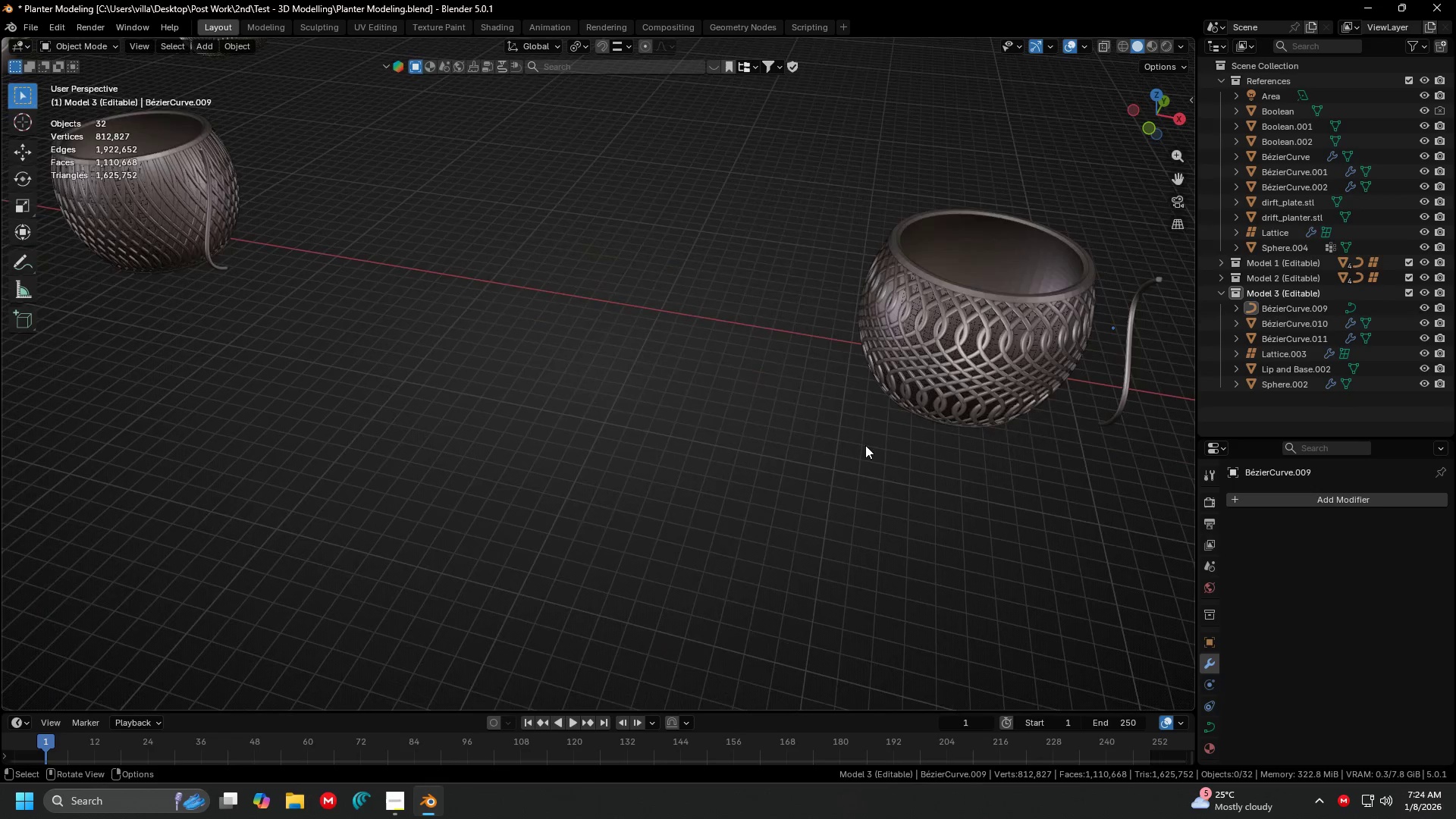 
scroll: coordinate [629, 473], scroll_direction: down, amount: 4.0
 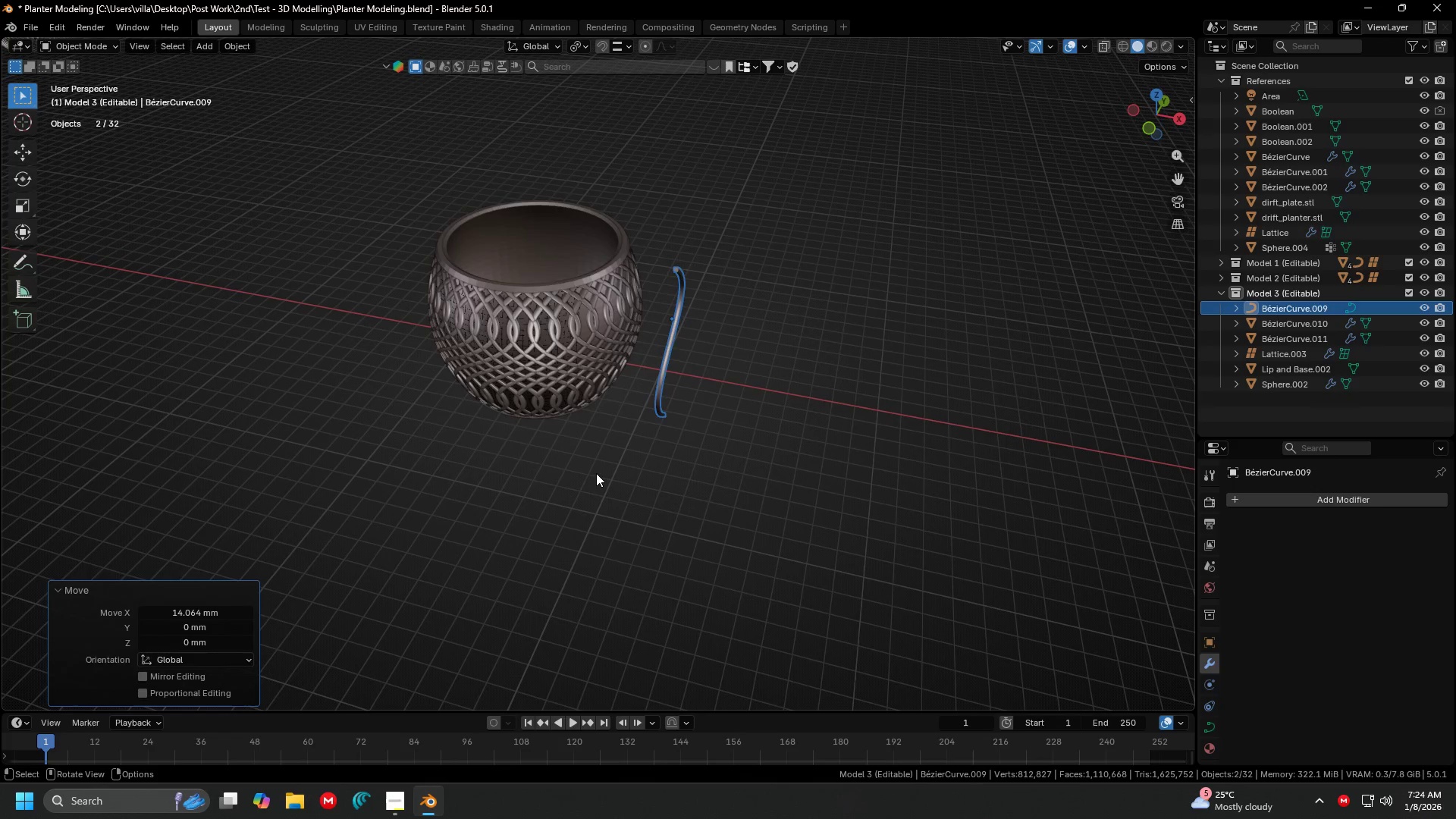 
key(Shift+ShiftLeft)
 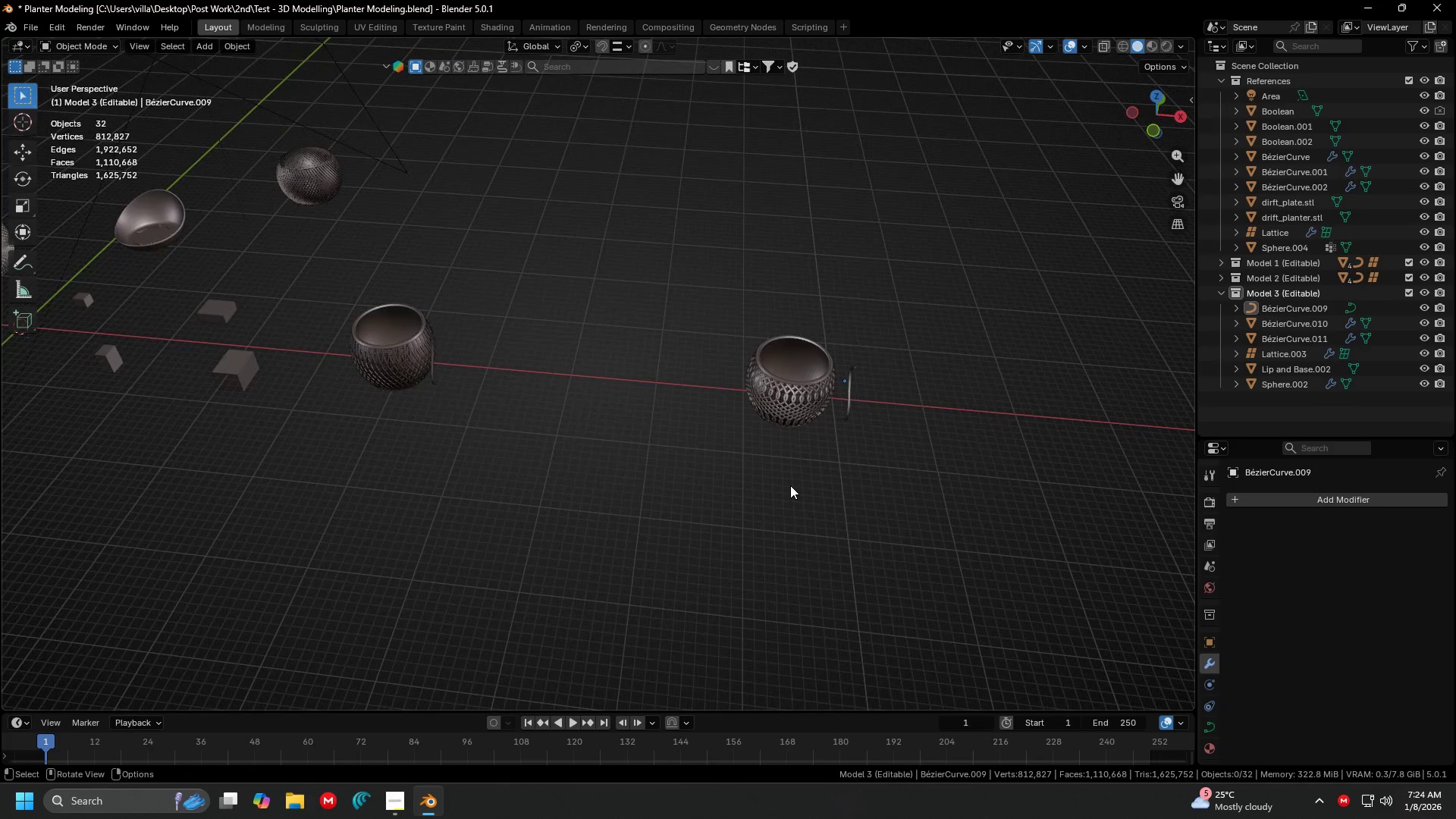 
scroll: coordinate [774, 443], scroll_direction: down, amount: 5.0
 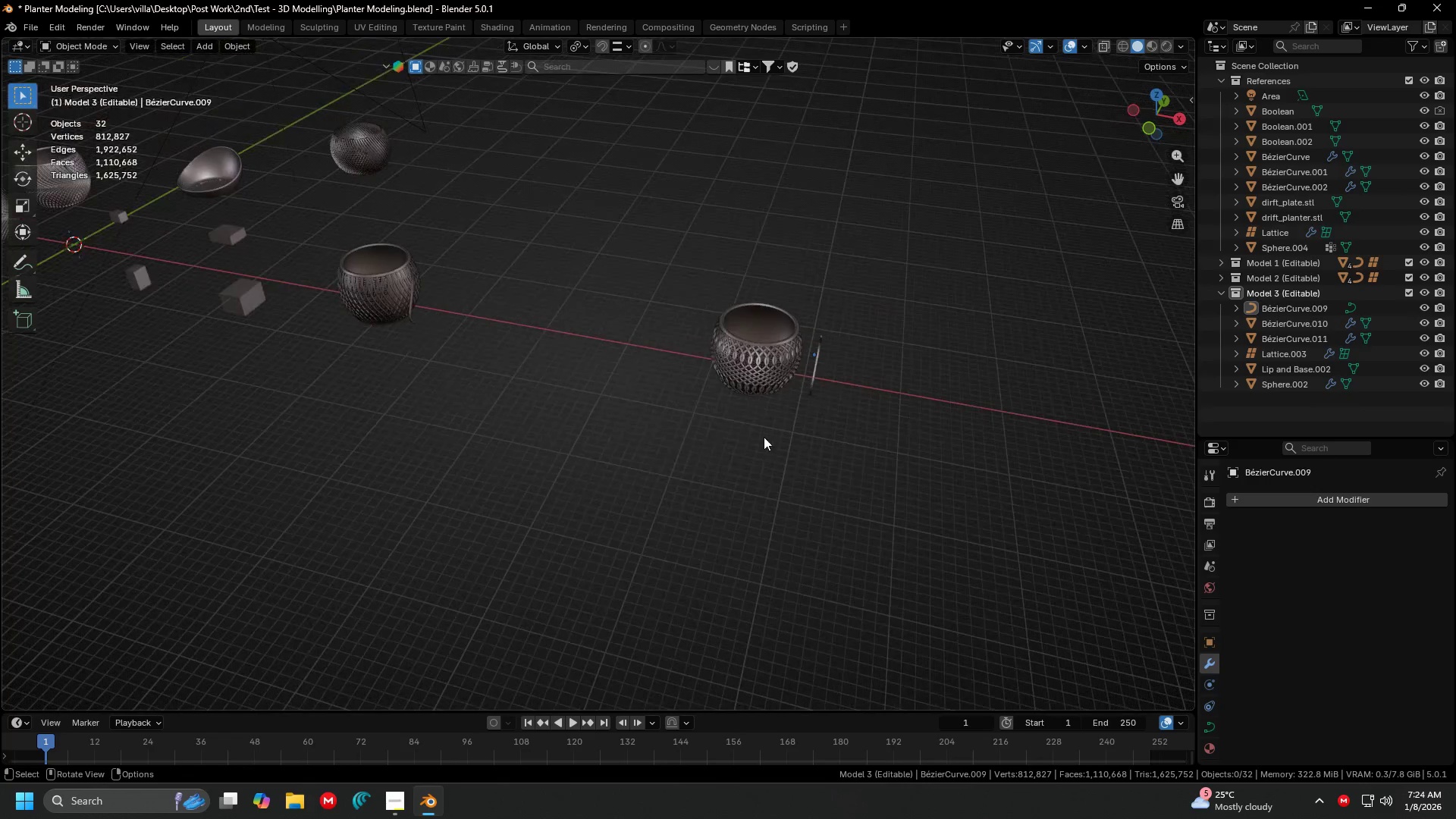 
key(7)
 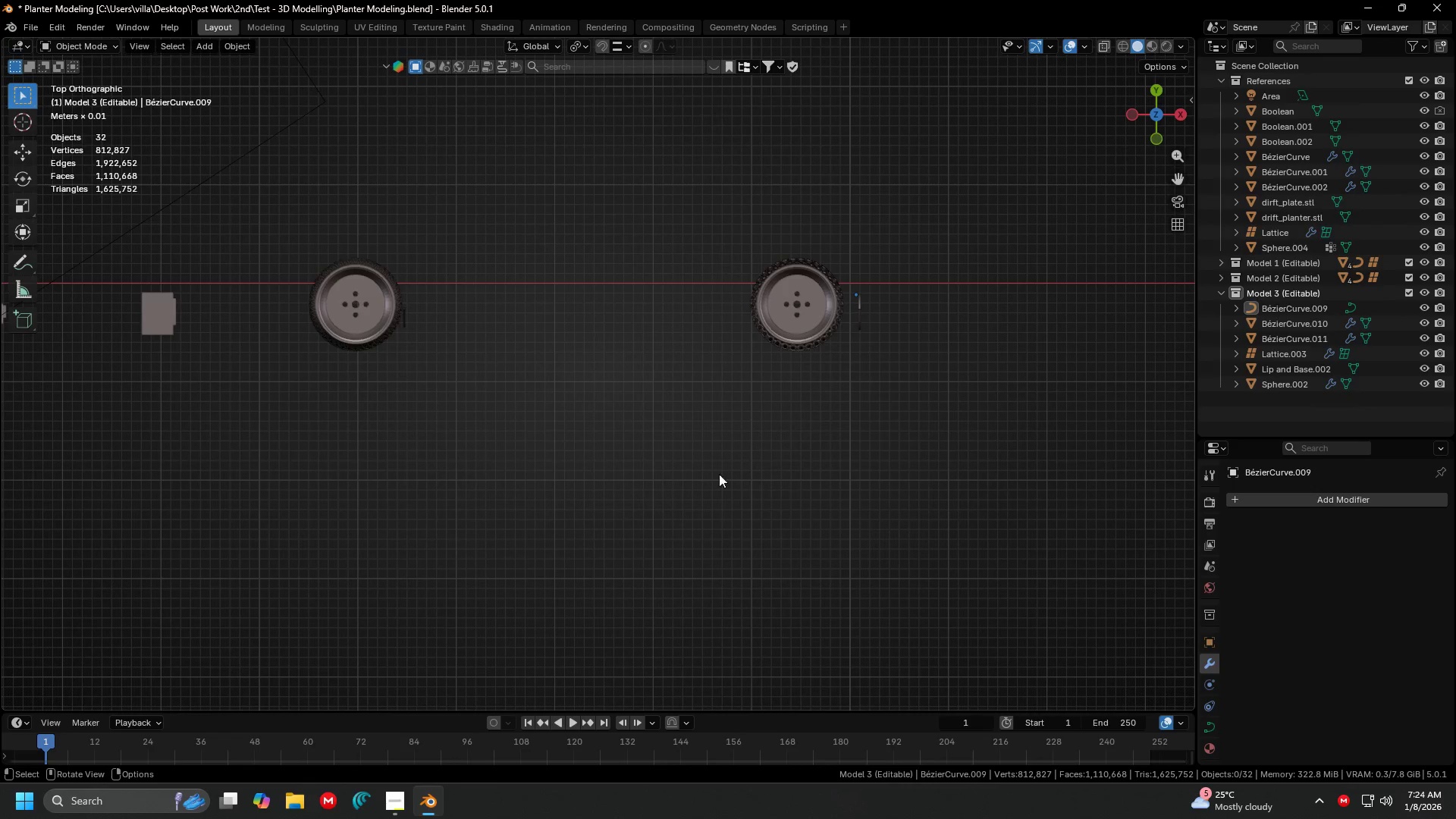 
key(Shift+ShiftLeft)
 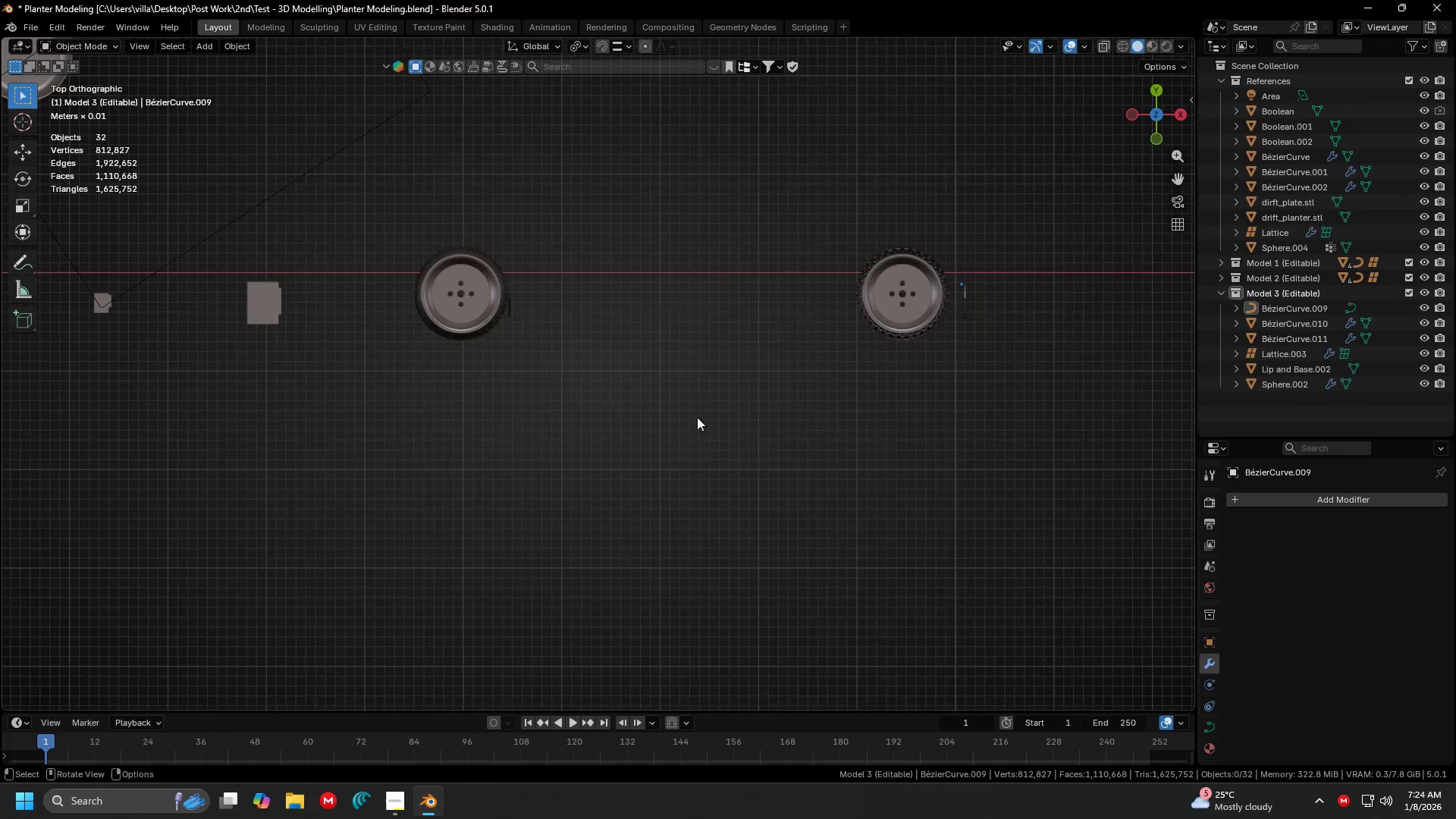 
scroll: coordinate [688, 417], scroll_direction: down, amount: 4.0
 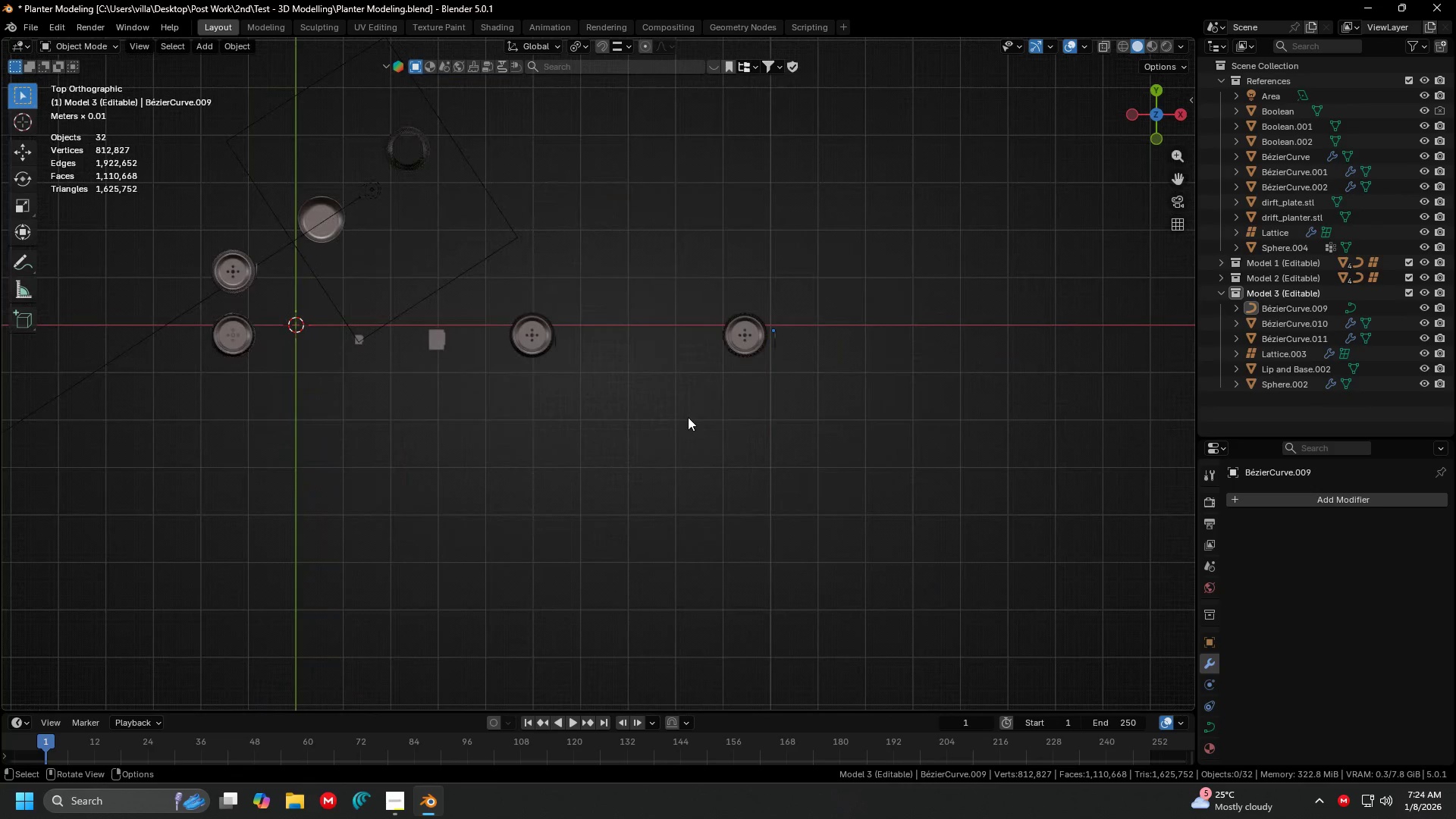 
key(Control+S)
 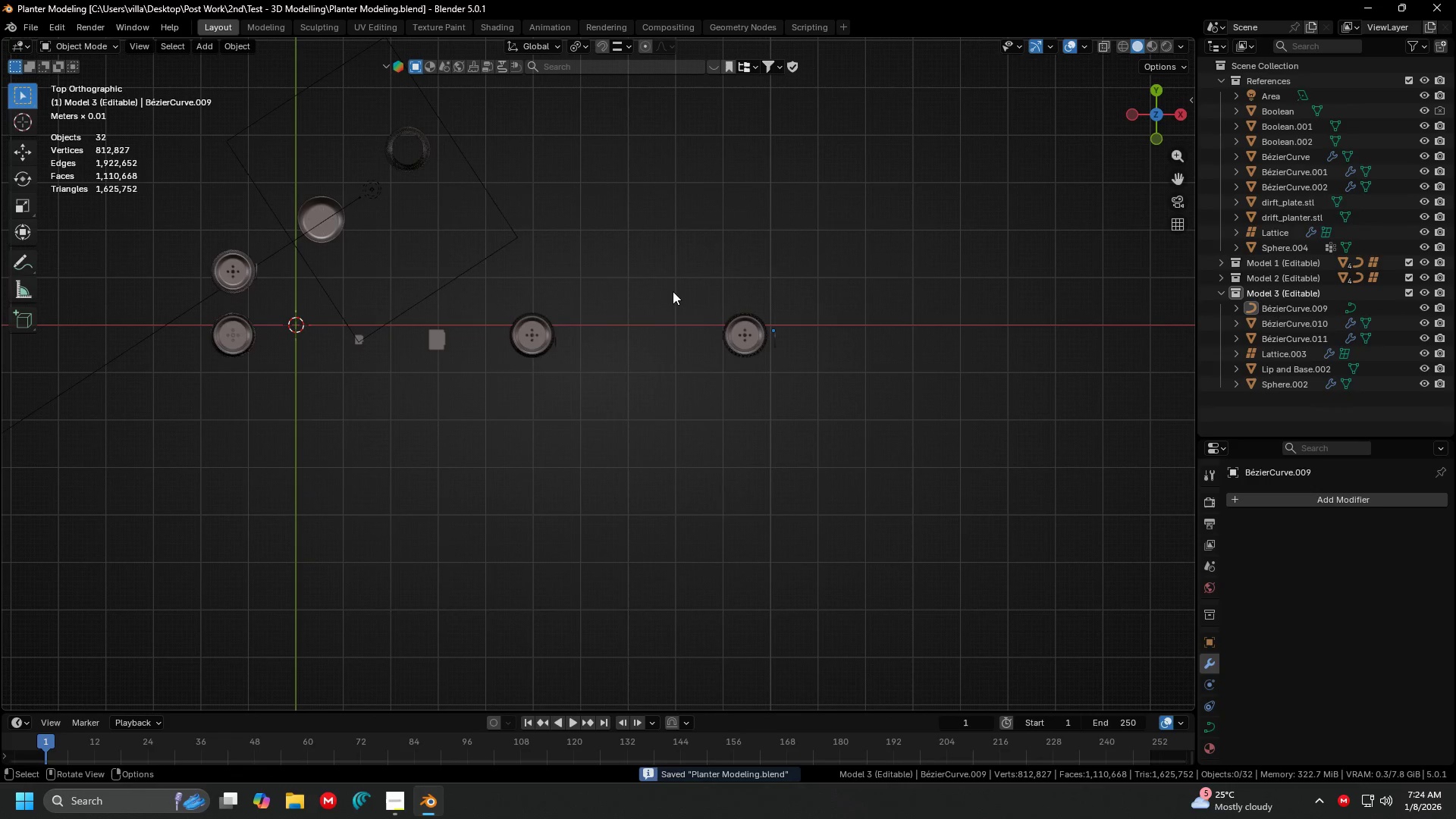 
left_click_drag(start_coordinate=[673, 291], to_coordinate=[827, 400])
 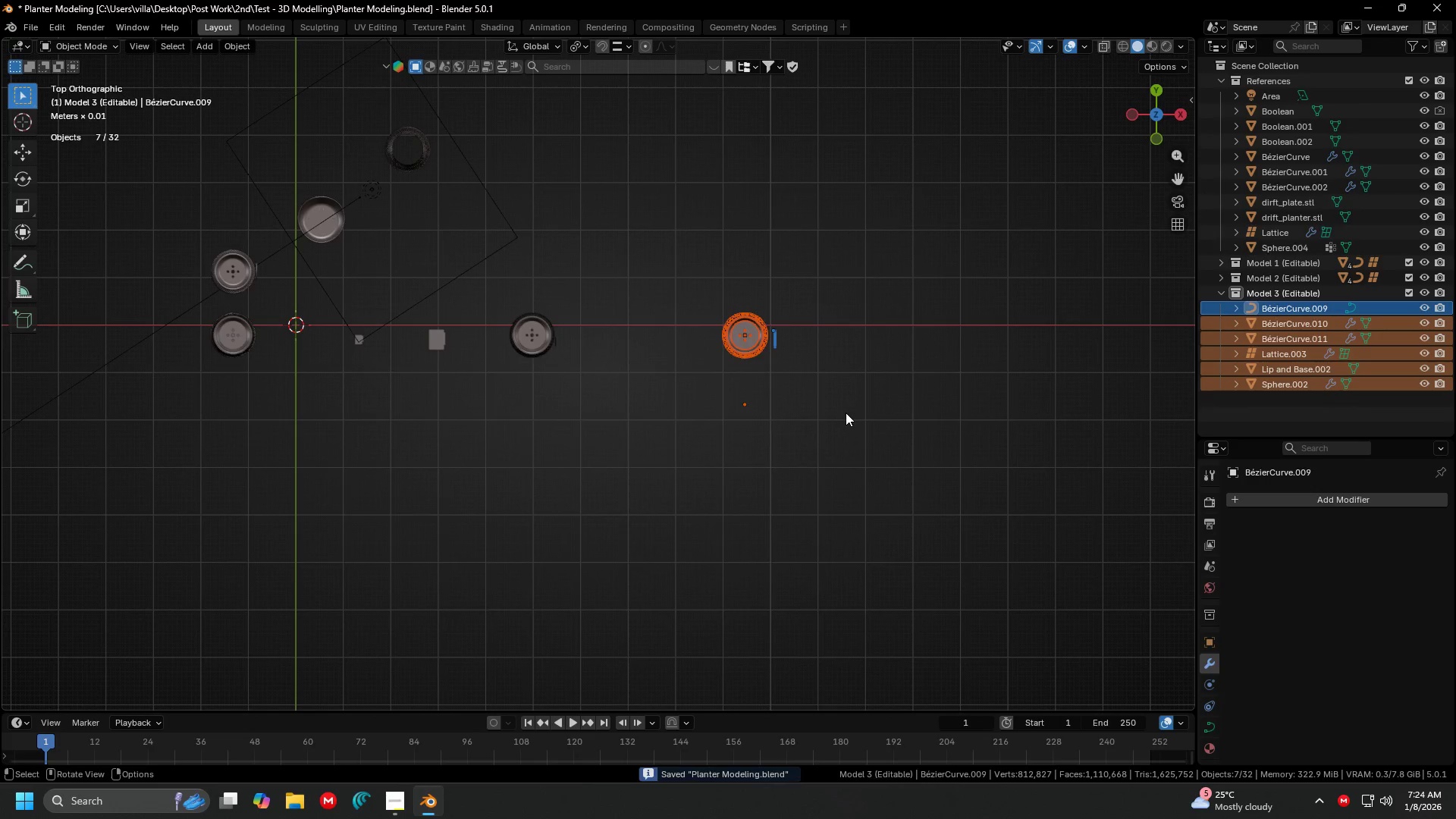 
key(G)
 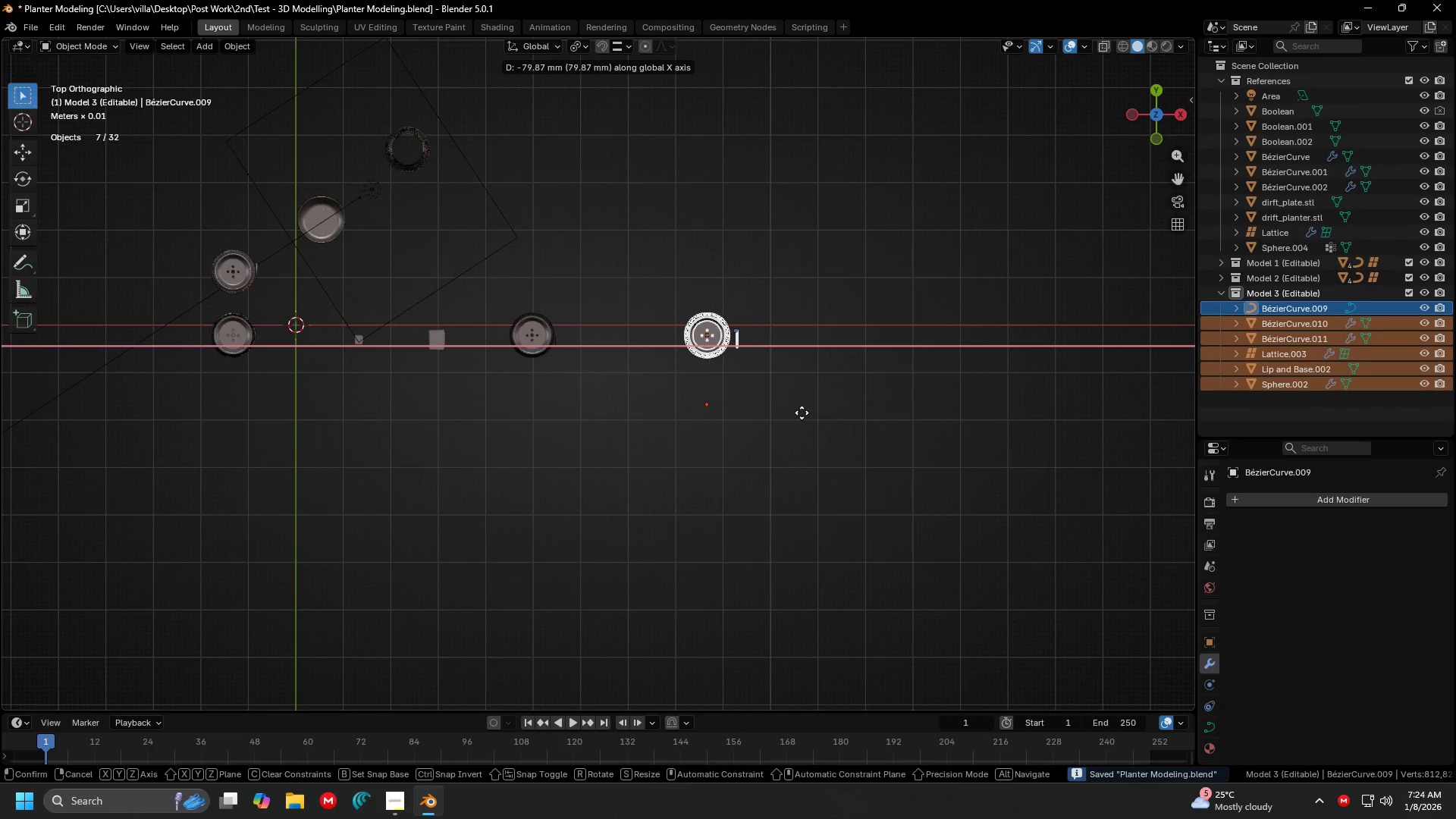 
left_click([799, 413])
 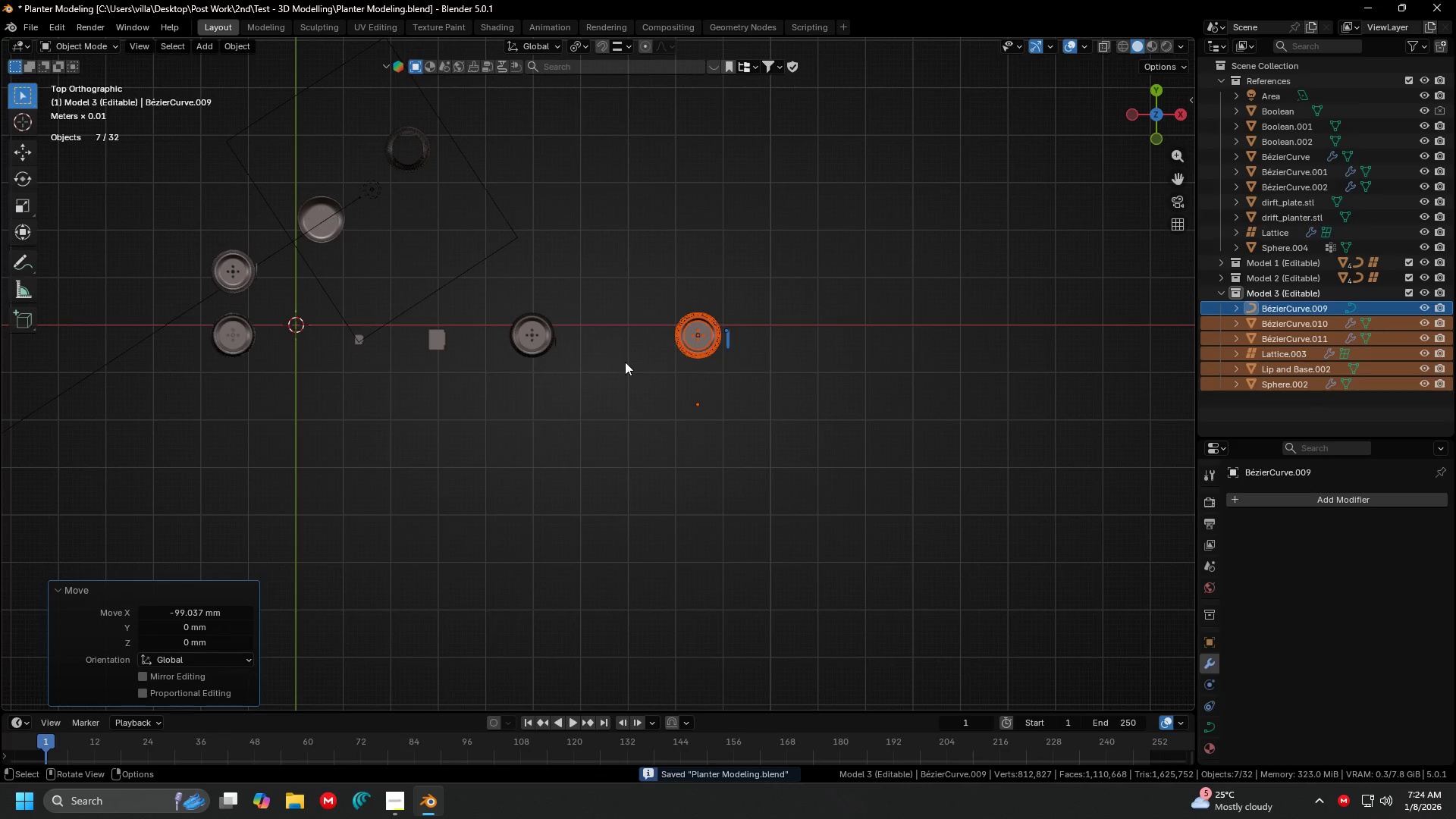 
left_click([581, 331])
 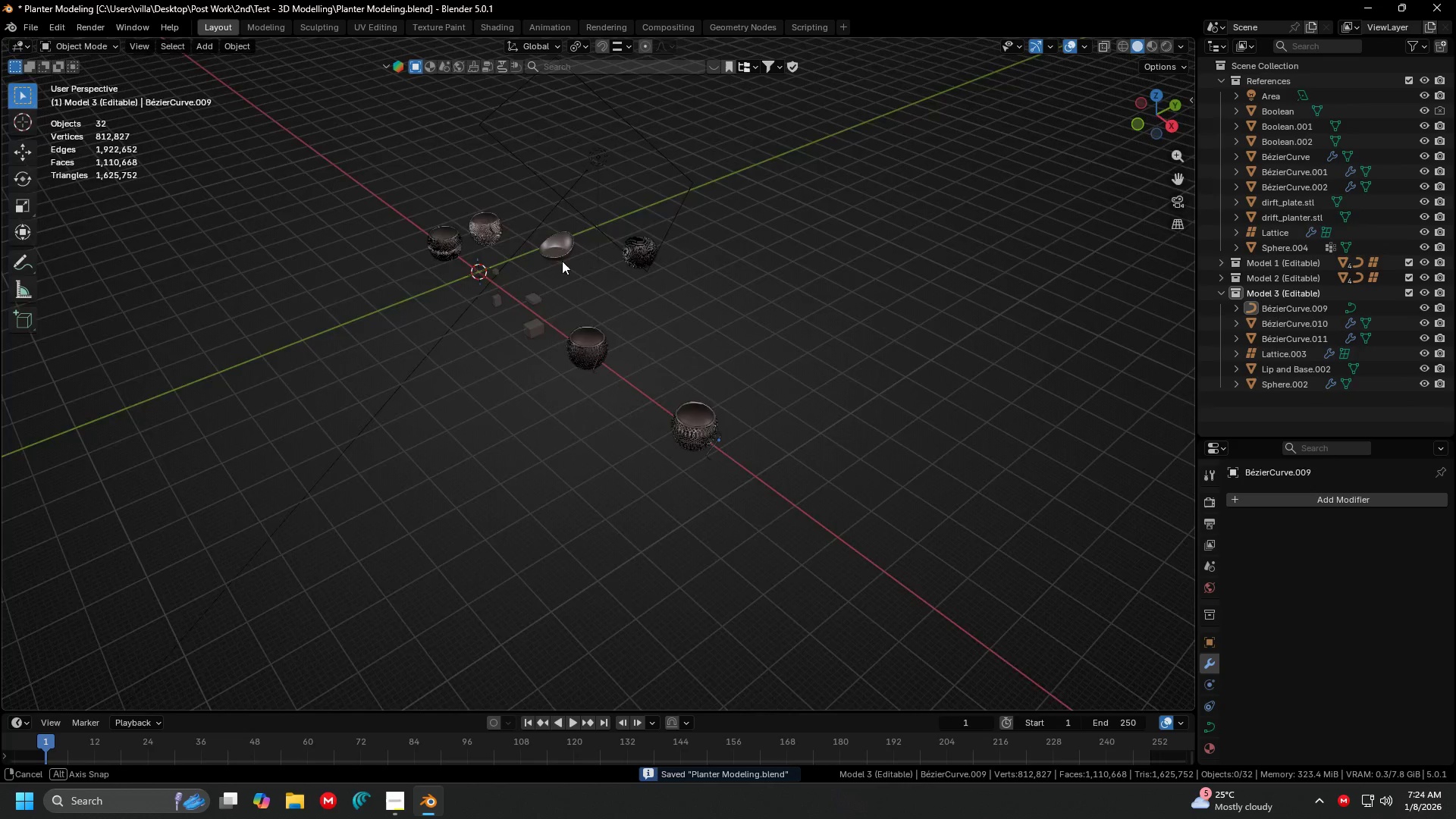 
key(Shift+ShiftLeft)
 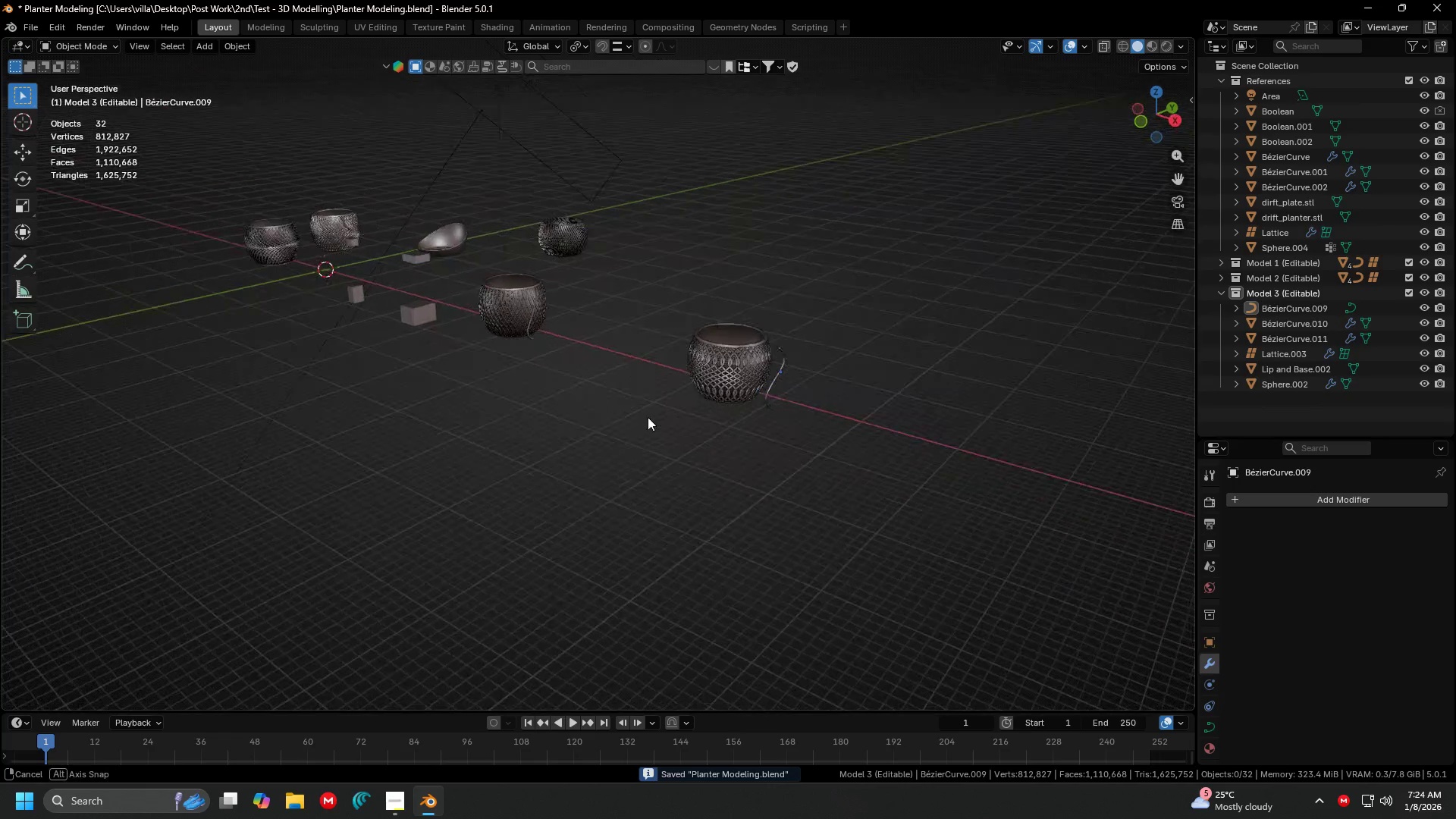 
scroll: coordinate [552, 238], scroll_direction: up, amount: 3.0
 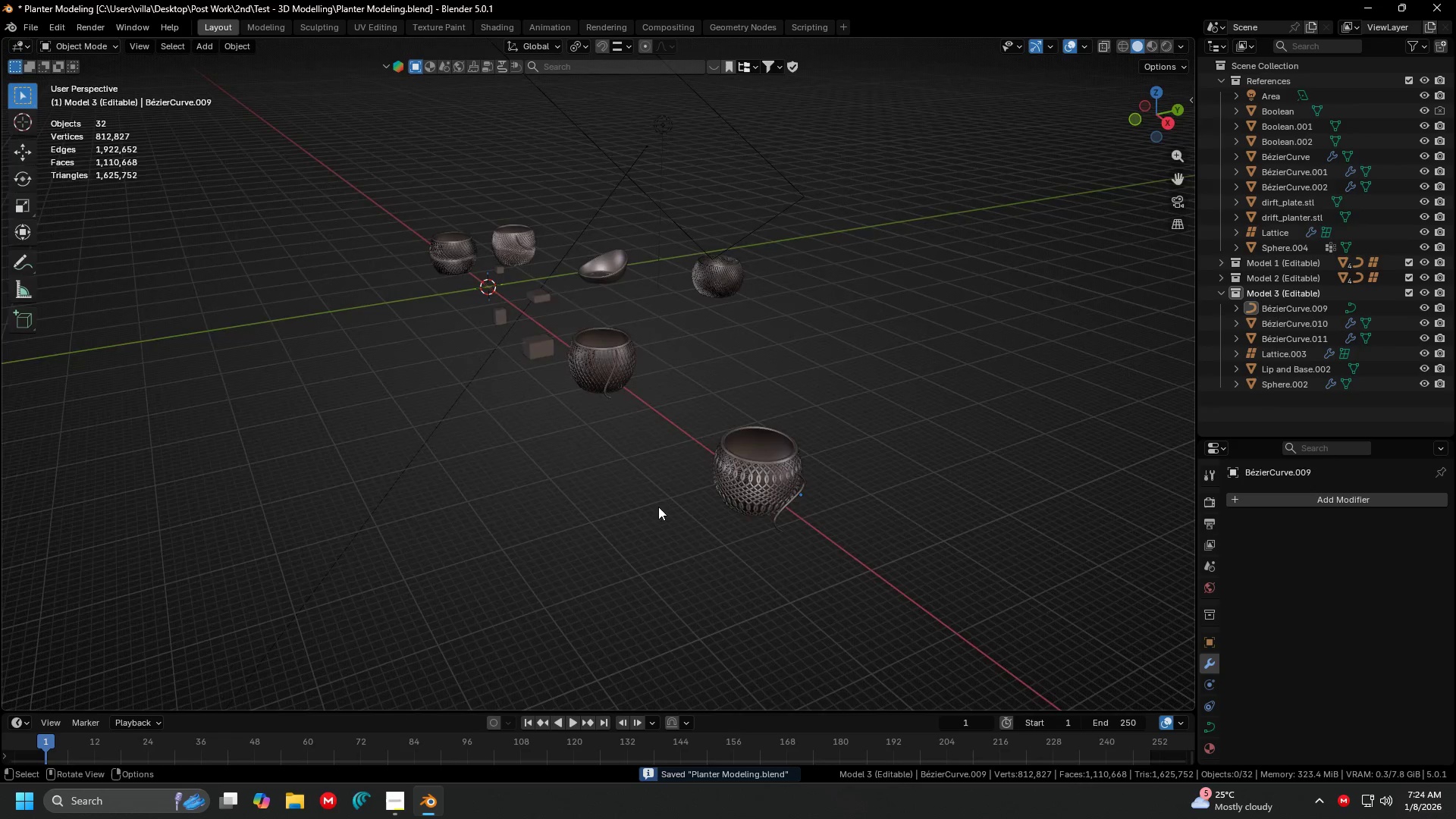 
key(Alt+AltLeft)
 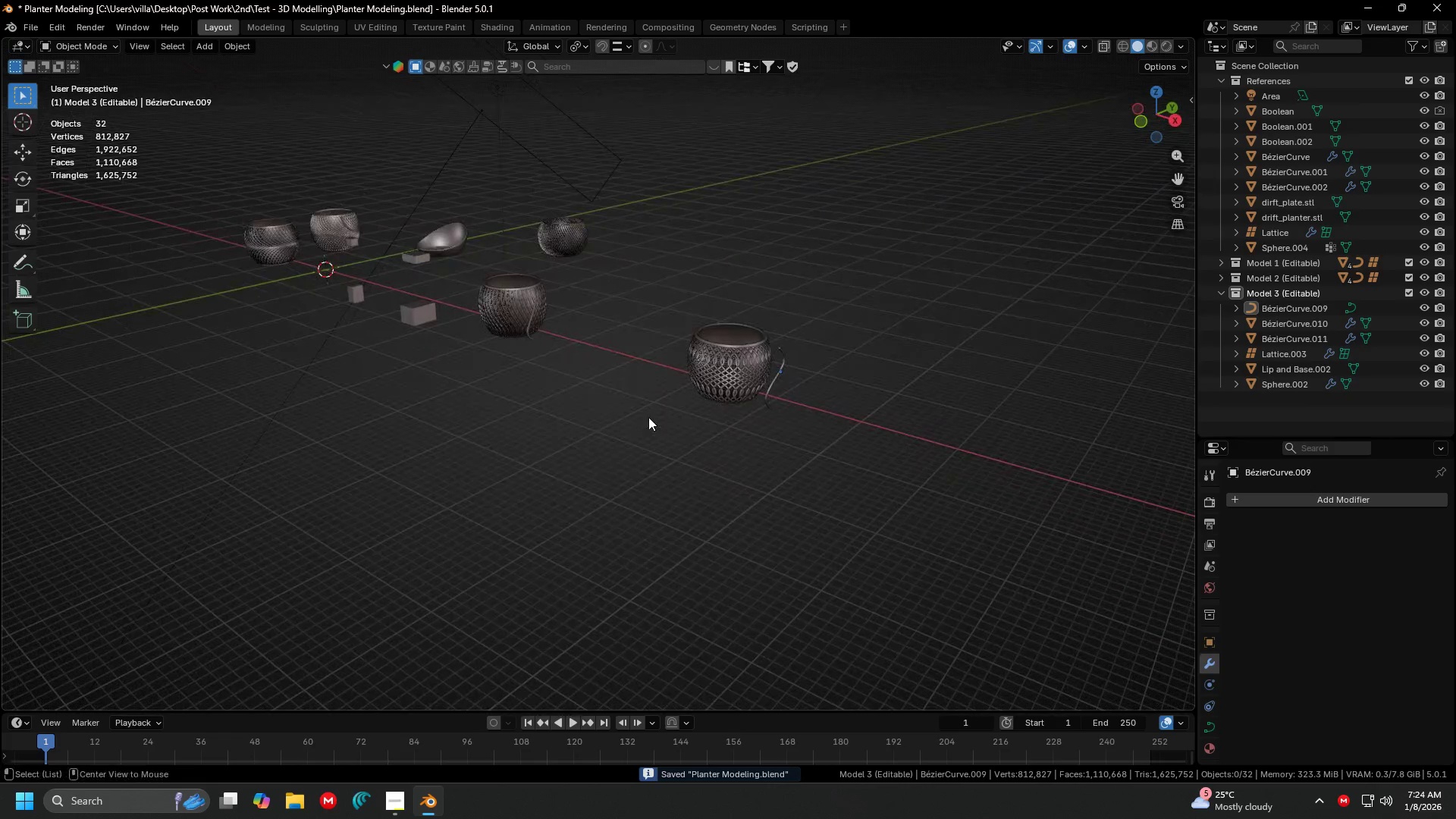 
key(Alt+Tab)